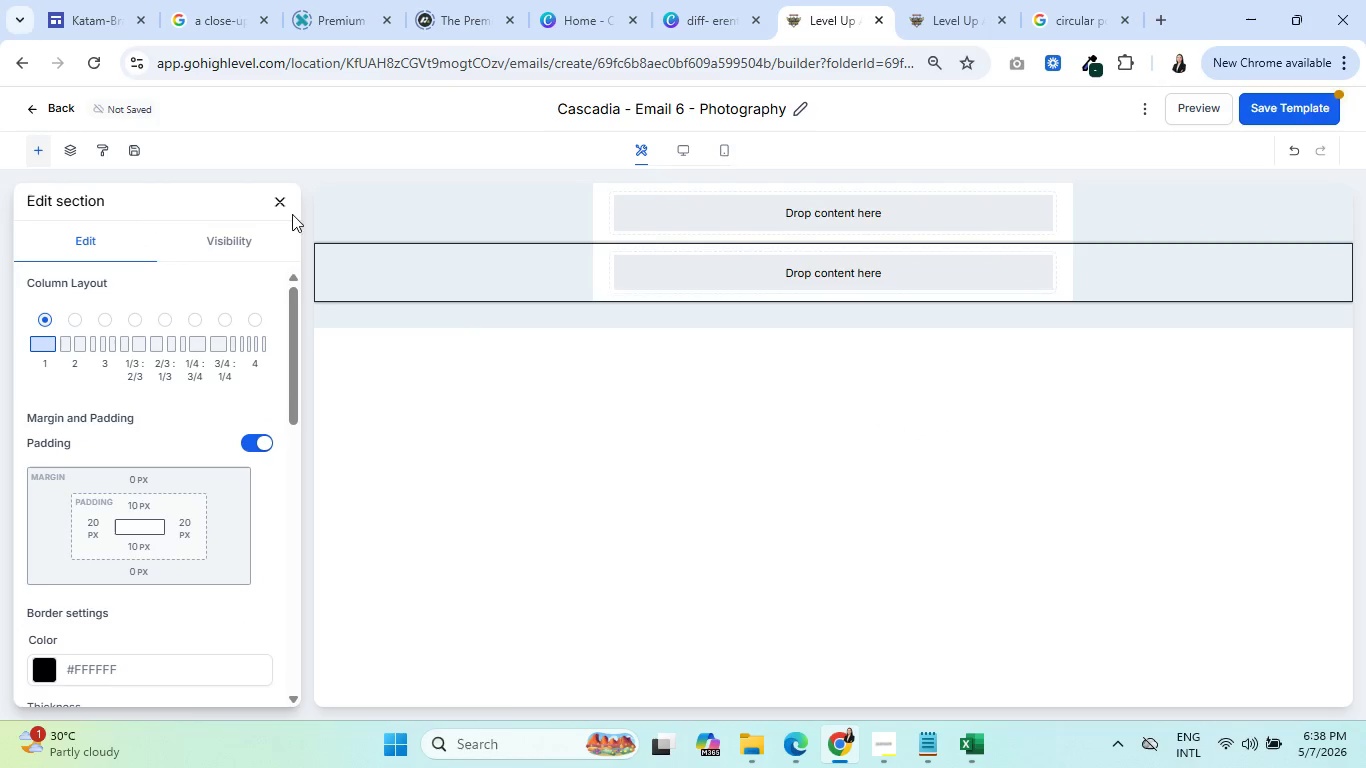 
left_click([277, 198])
 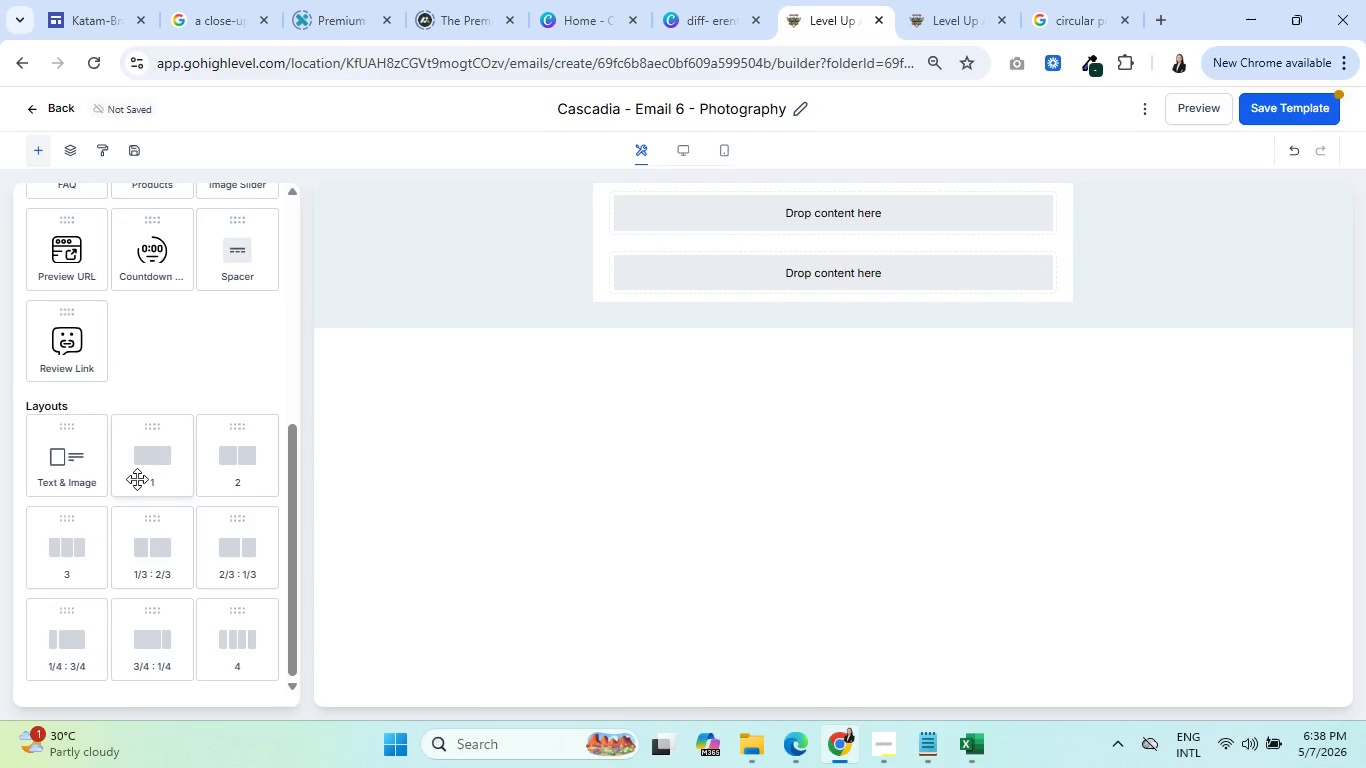 
left_click_drag(start_coordinate=[140, 472], to_coordinate=[787, 299])
 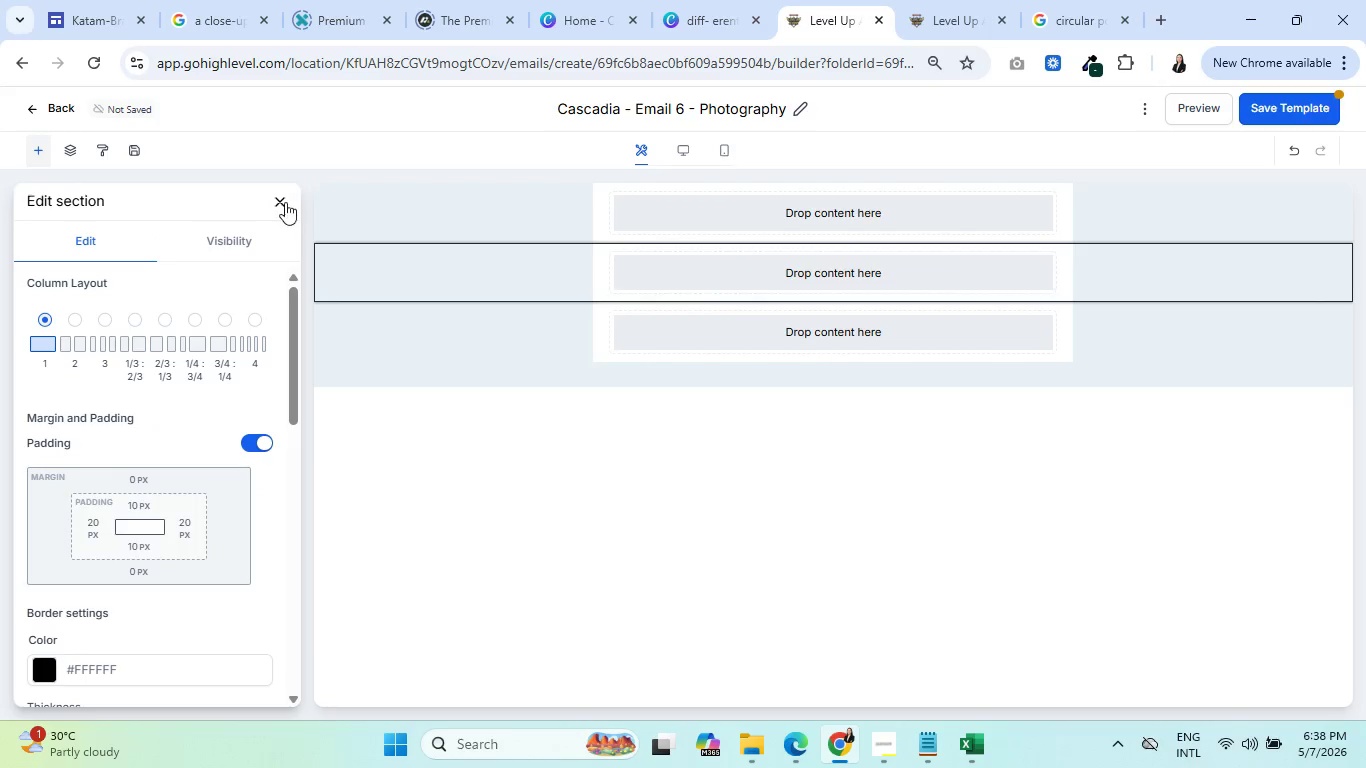 
left_click([276, 199])
 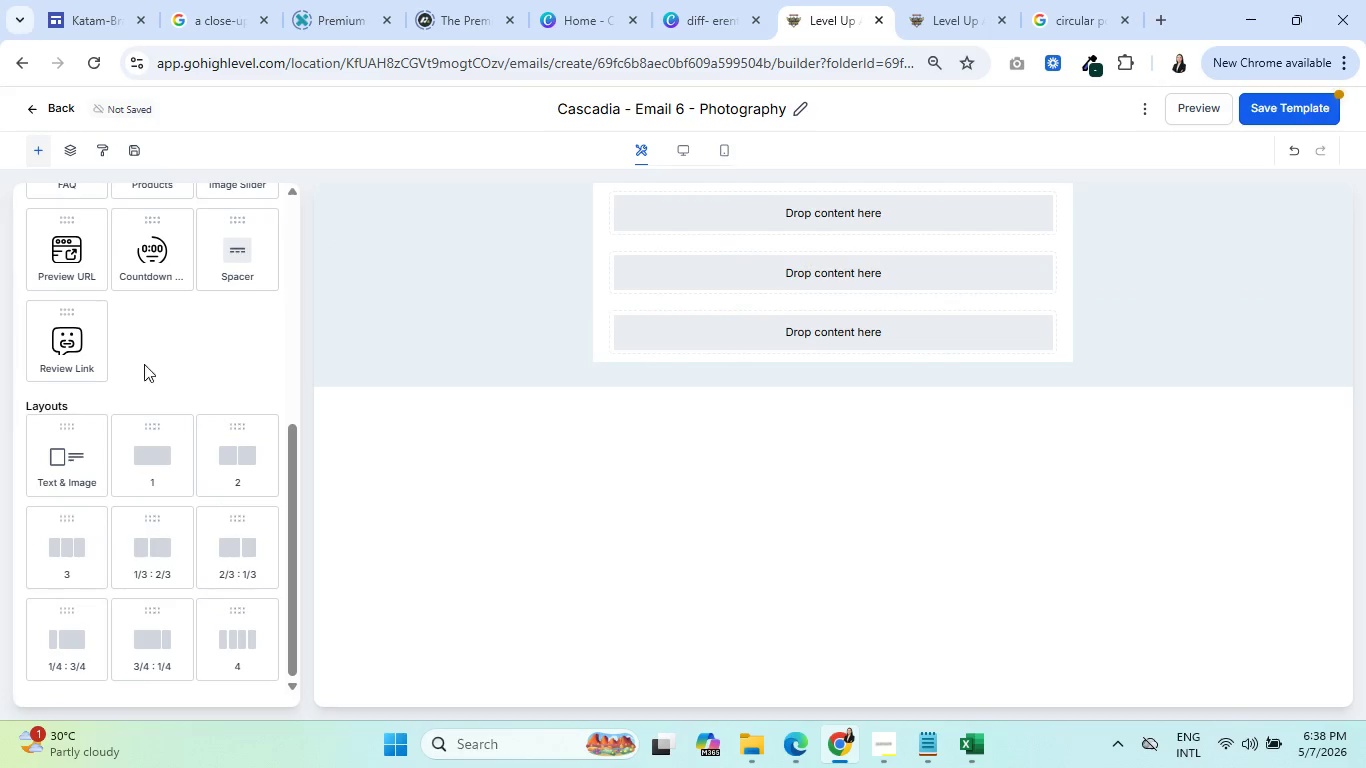 
scroll: coordinate [153, 404], scroll_direction: up, amount: 7.0